 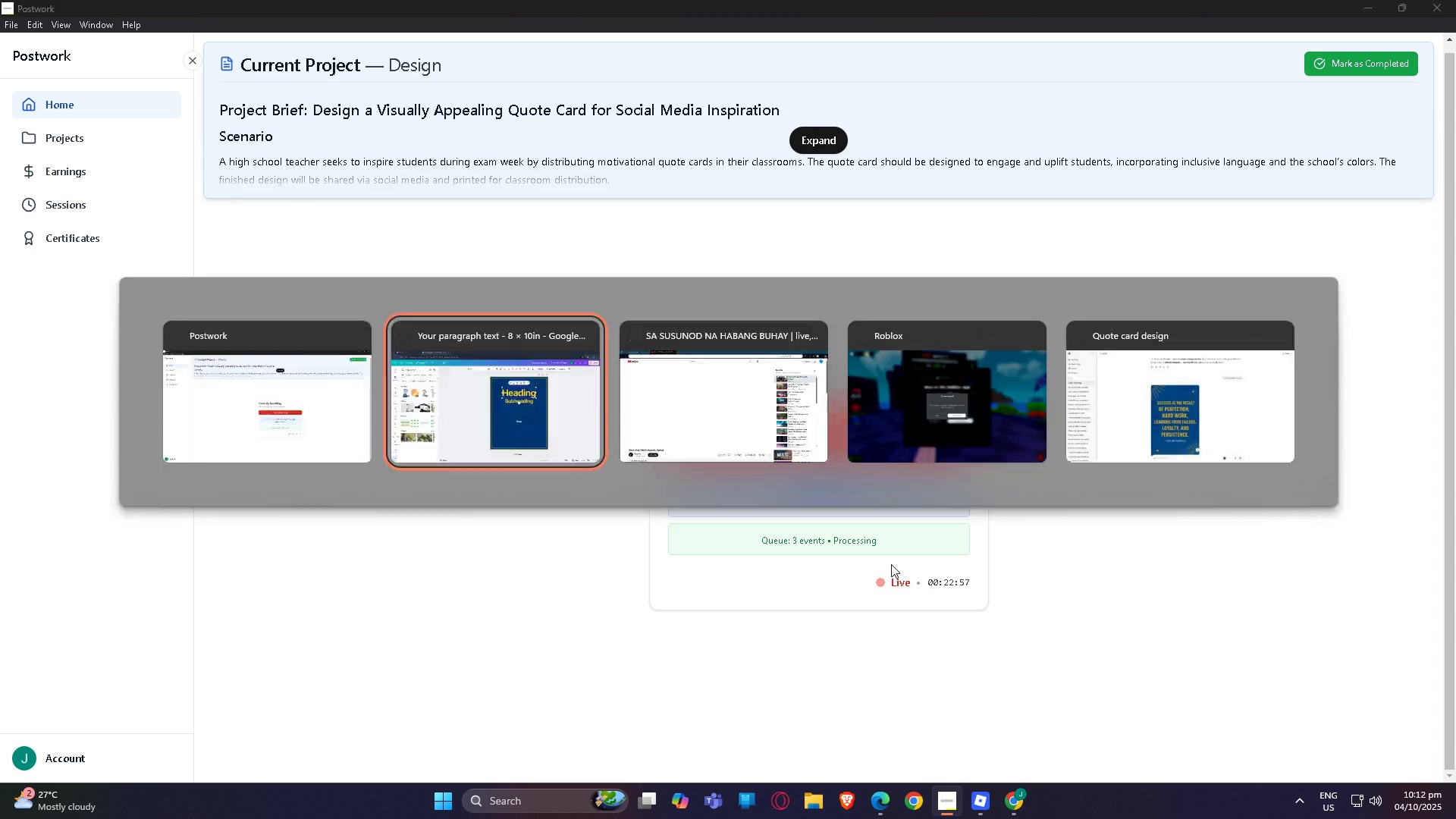 
key(Alt+Tab)
 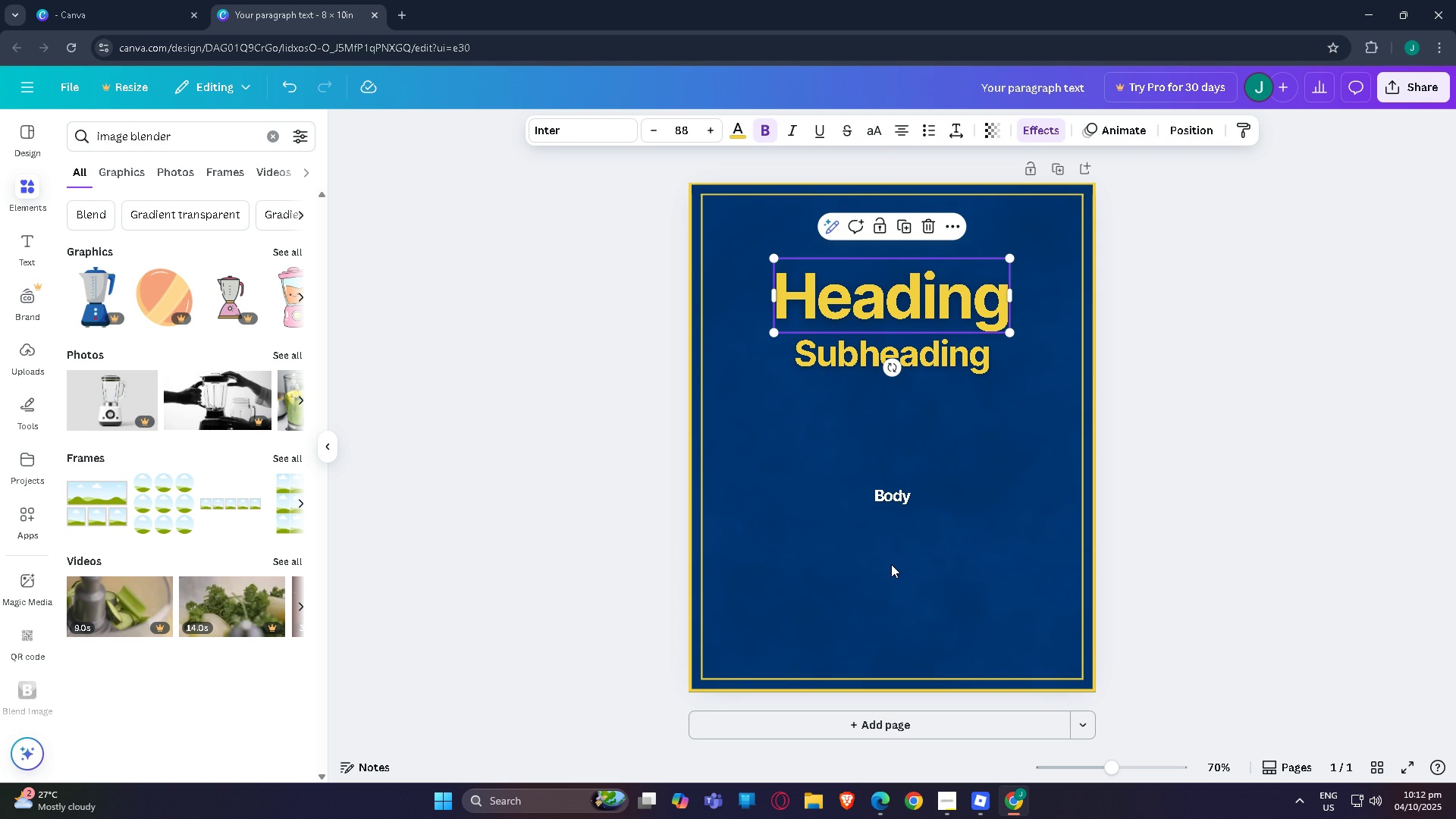 
wait(30.31)
 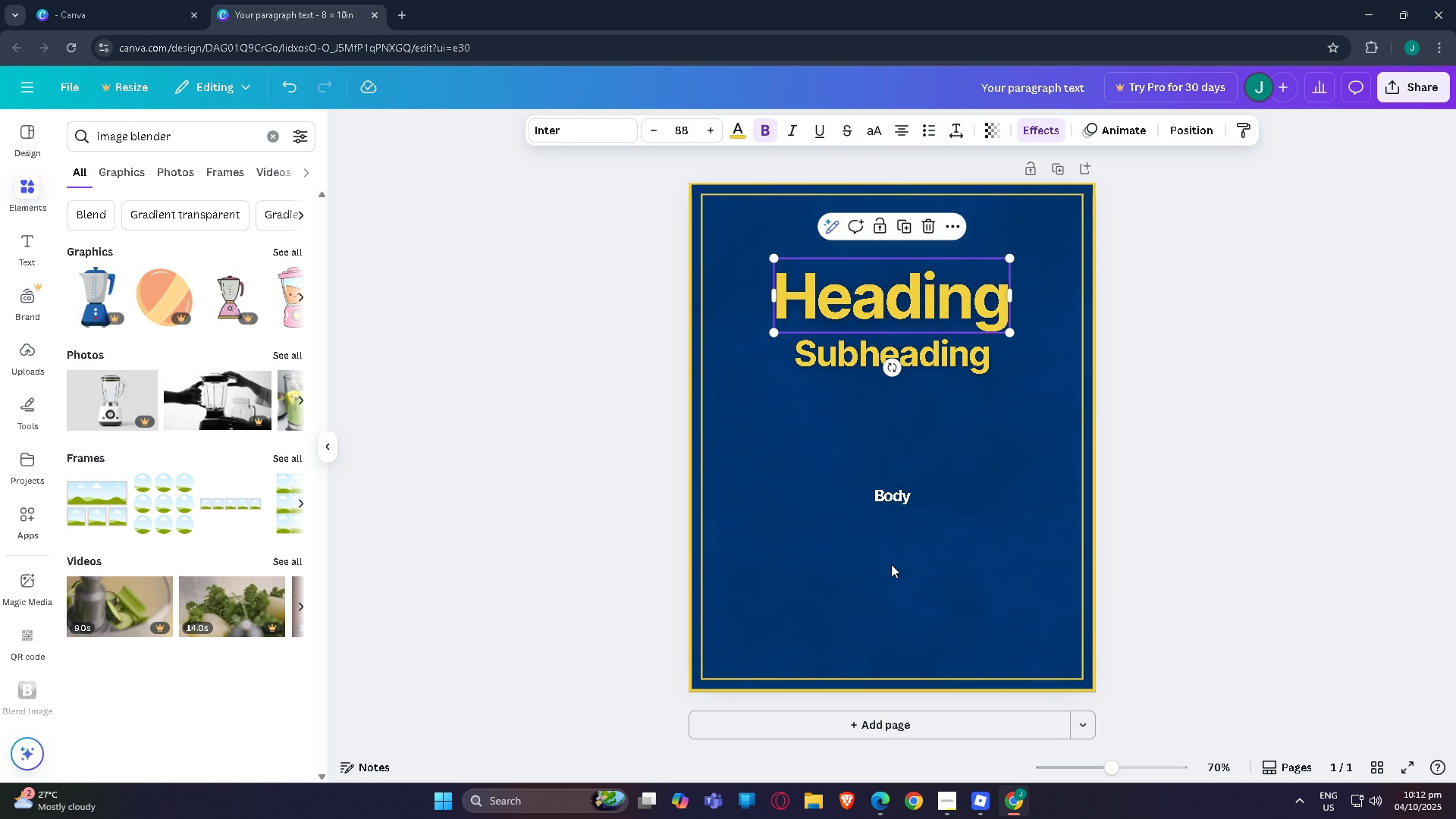 
scroll: coordinate [247, 410], scroll_direction: up, amount: 3.0
 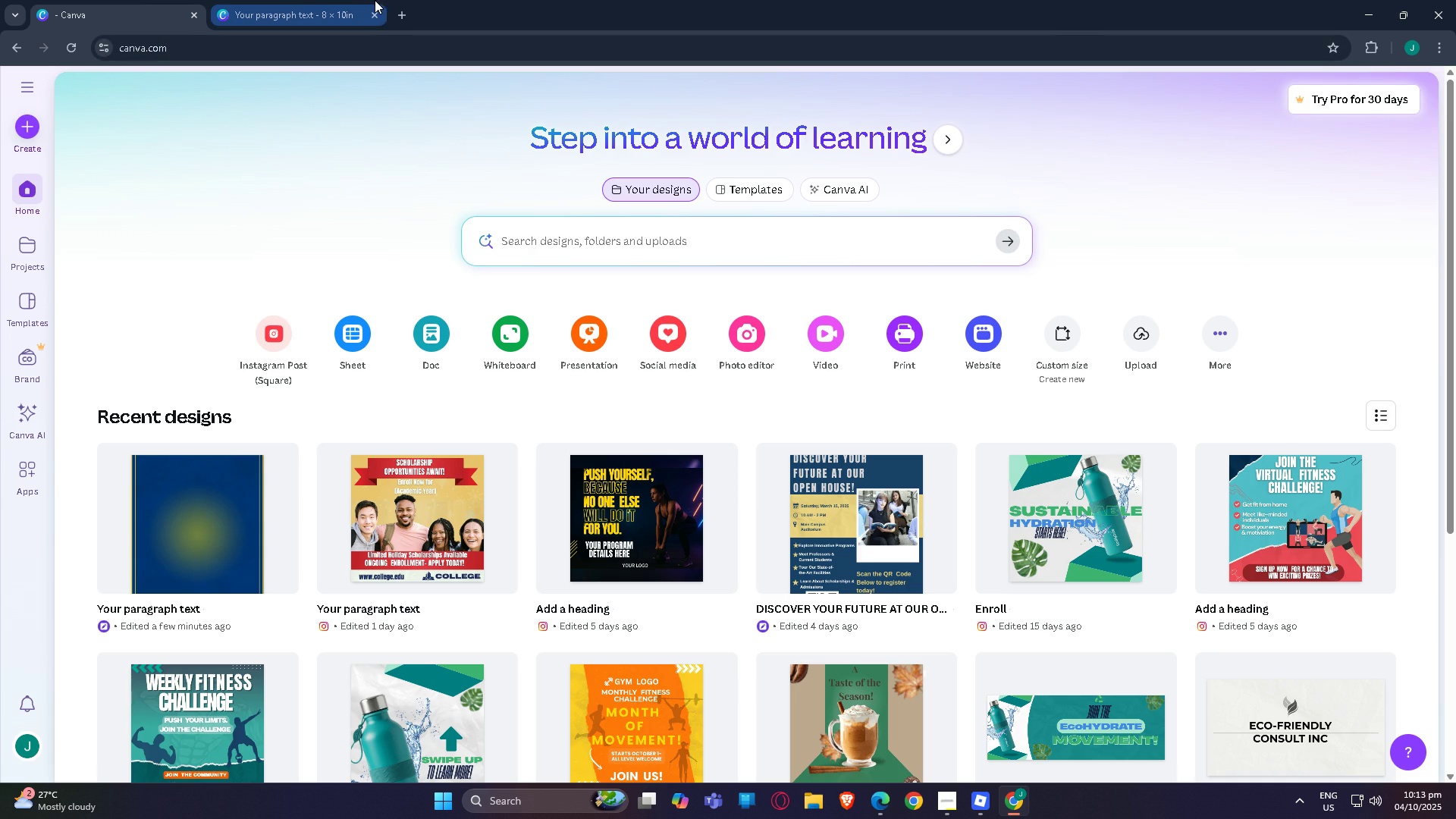 
left_click([358, 0])
 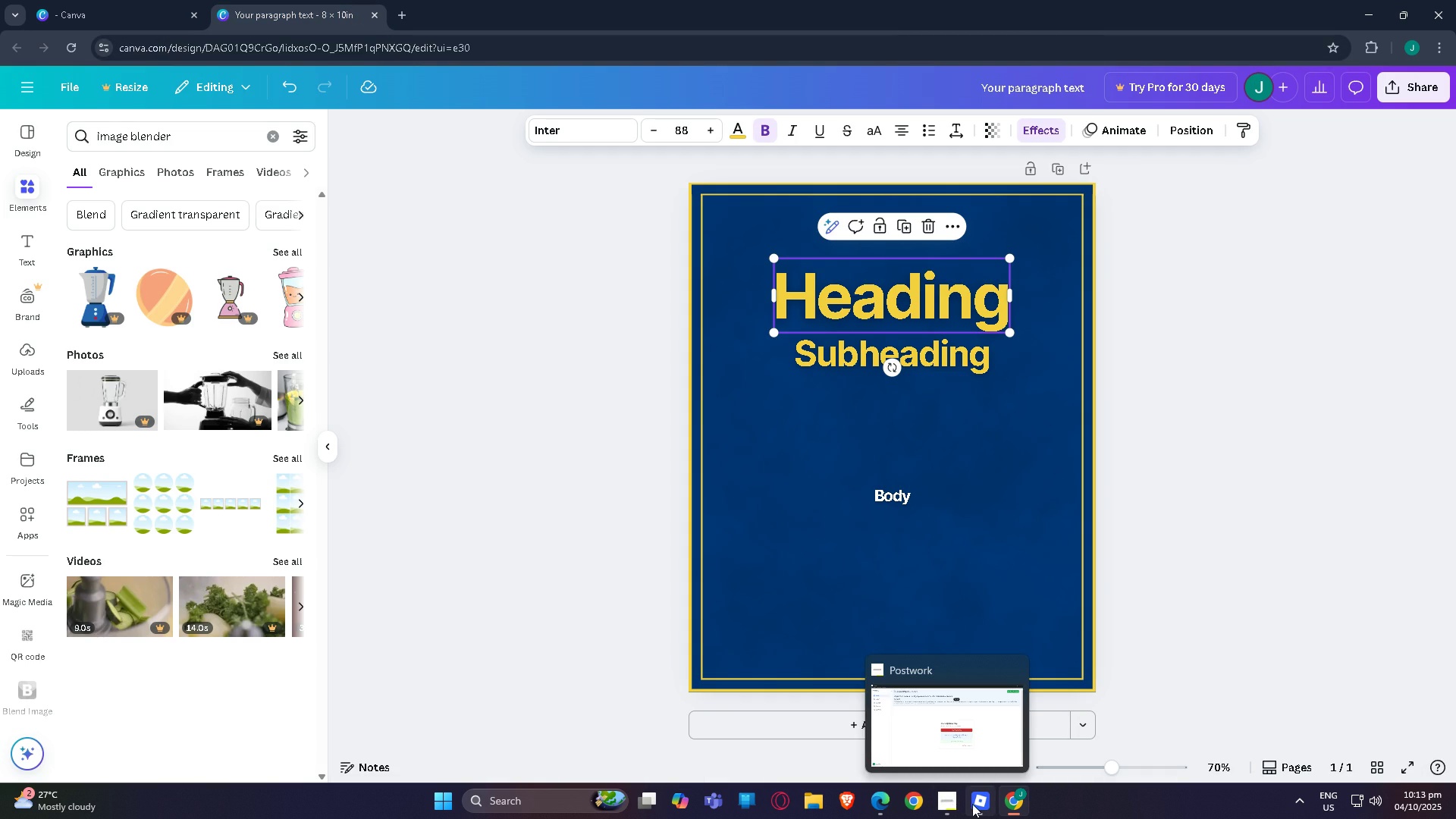 
left_click([950, 804])